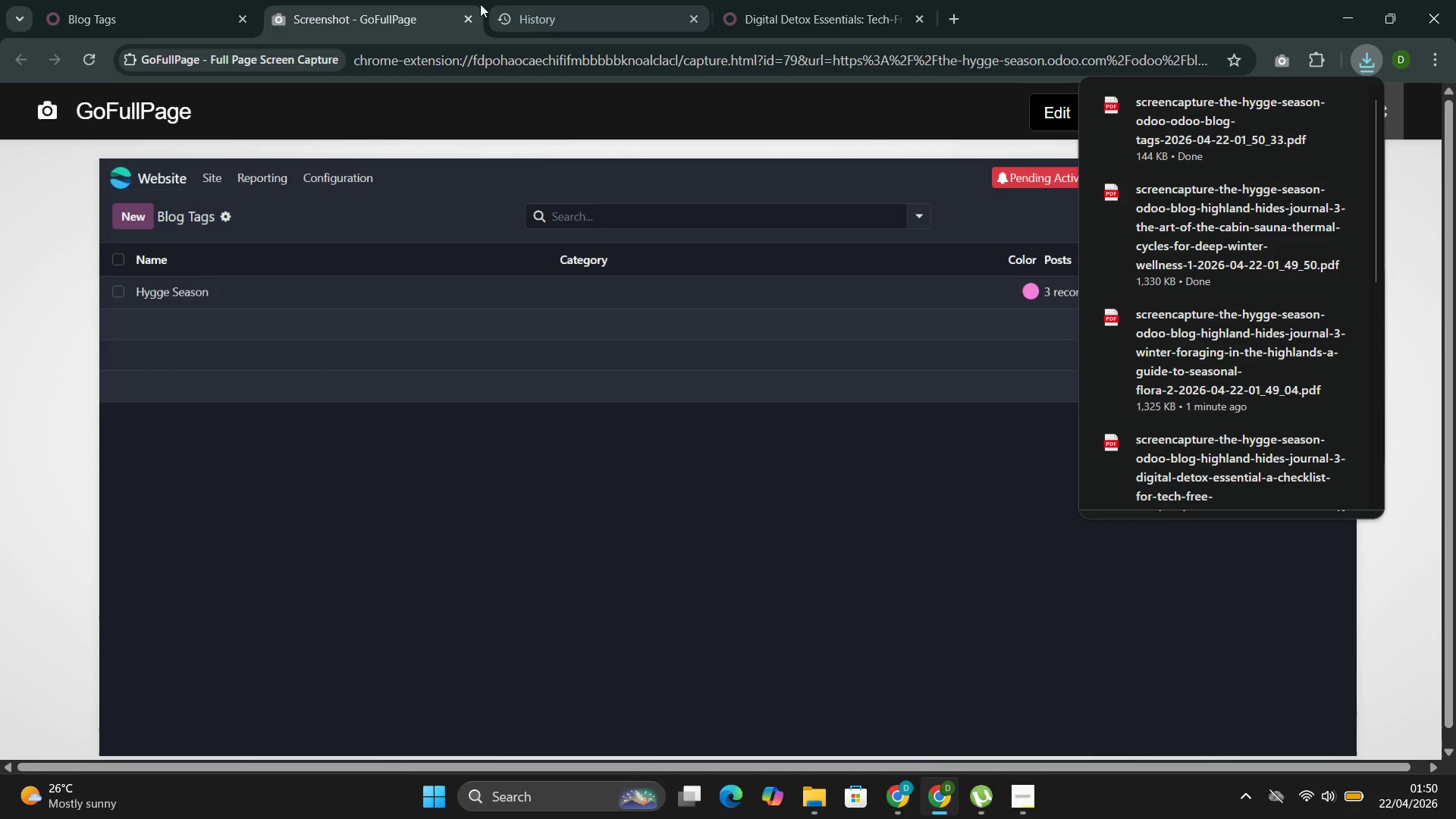 
left_click([469, 11])
 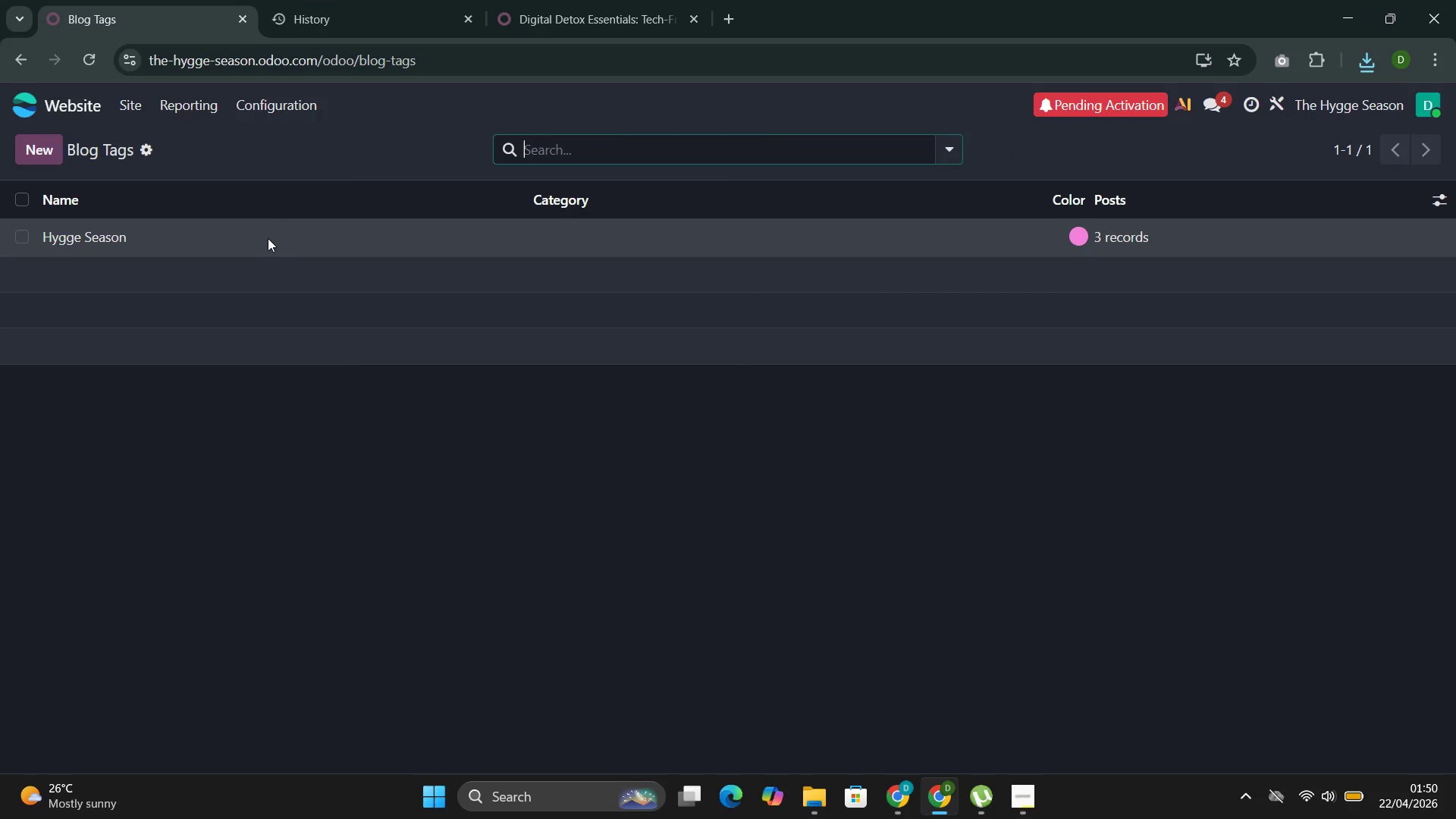 
left_click([268, 237])
 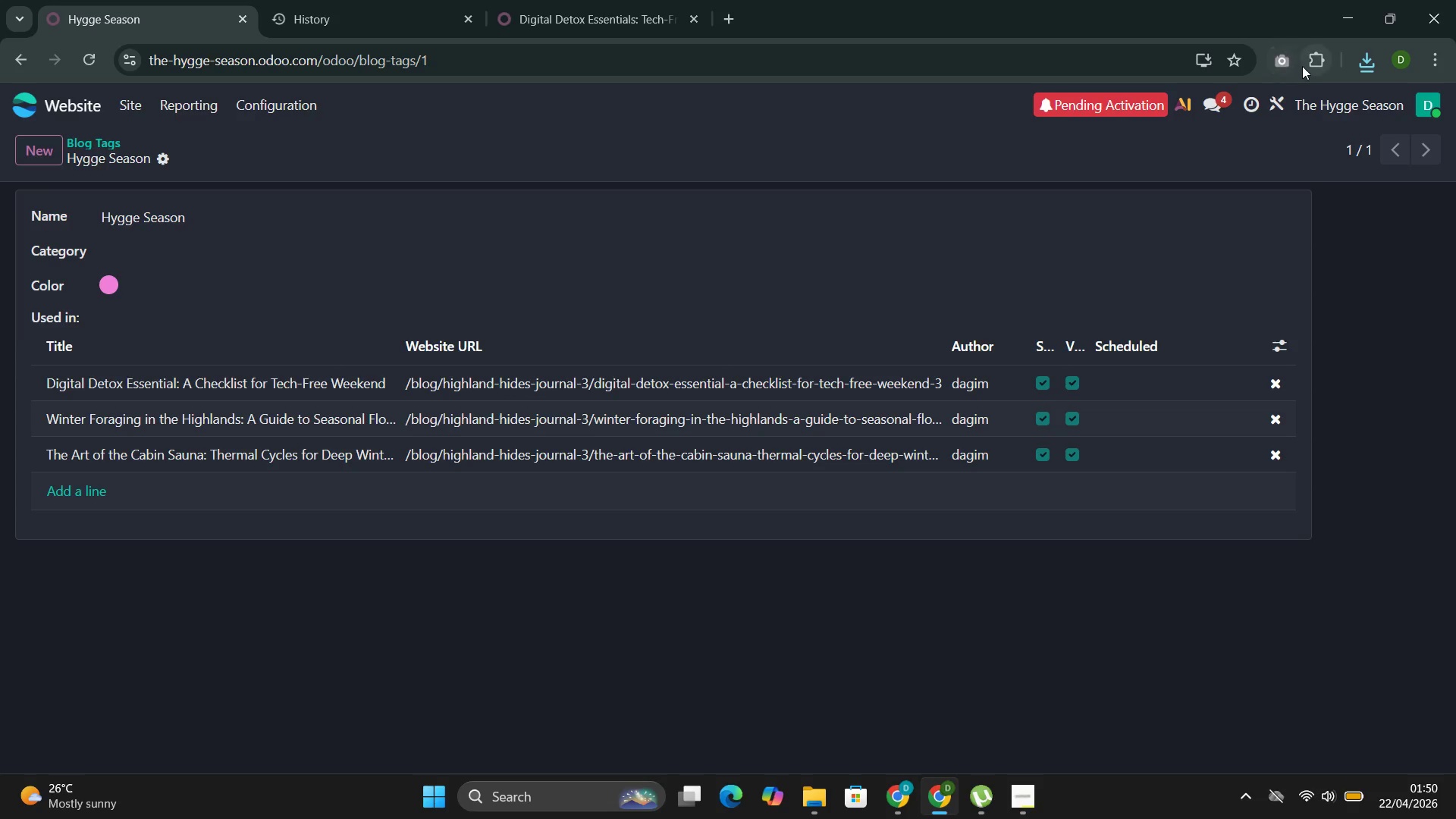 
left_click([1291, 67])
 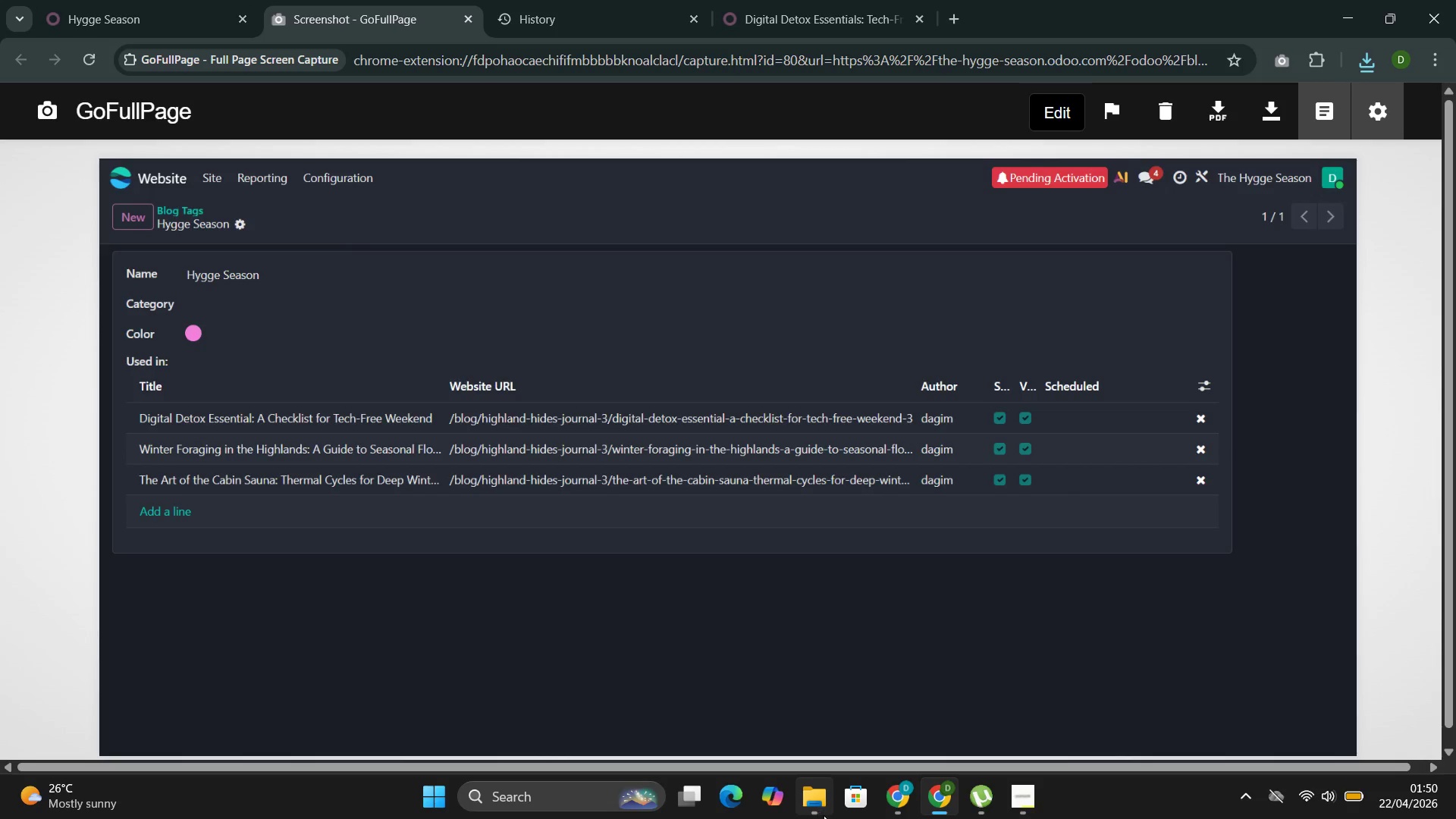 
wait(5.16)
 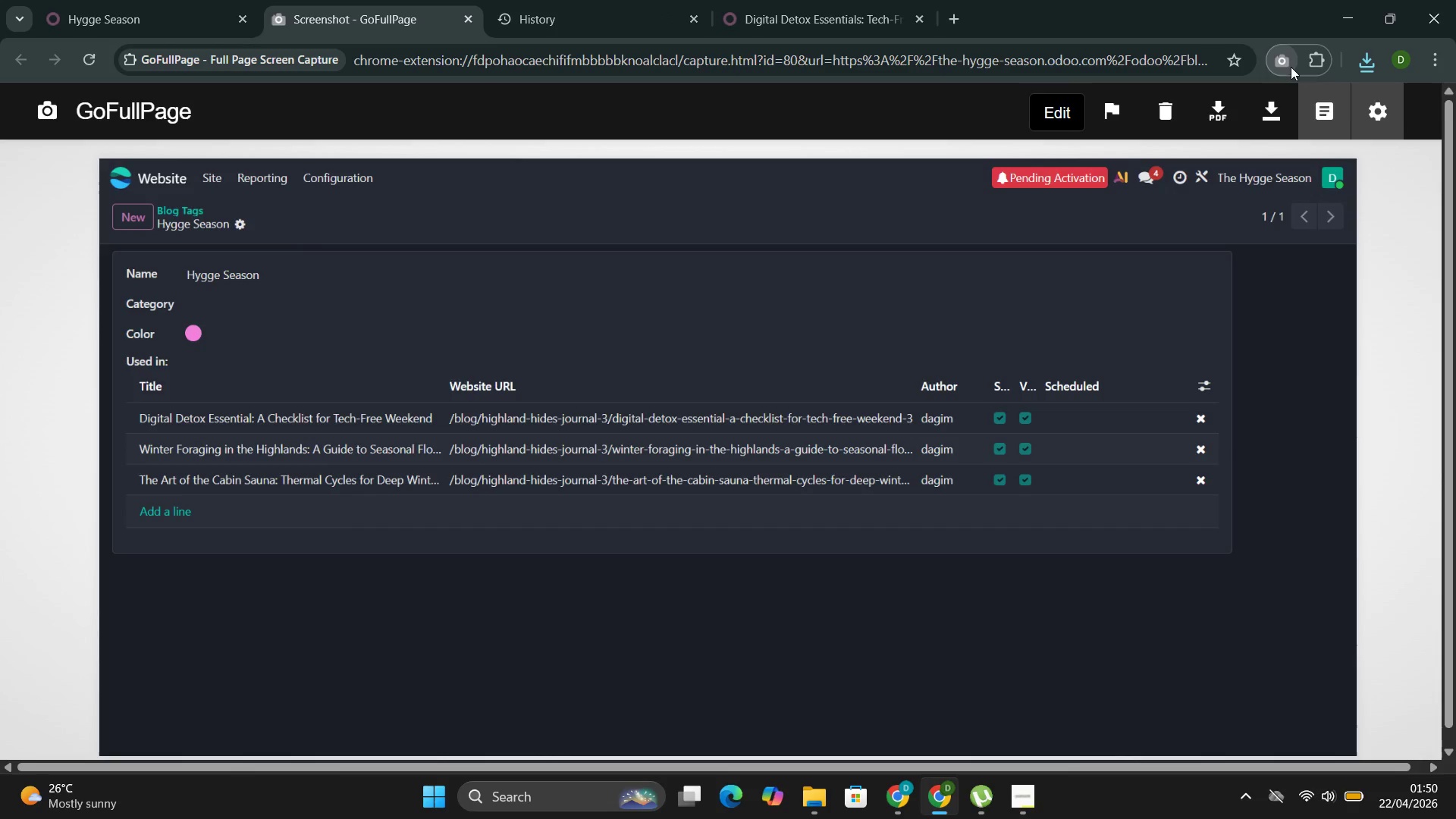 
left_click([744, 703])
 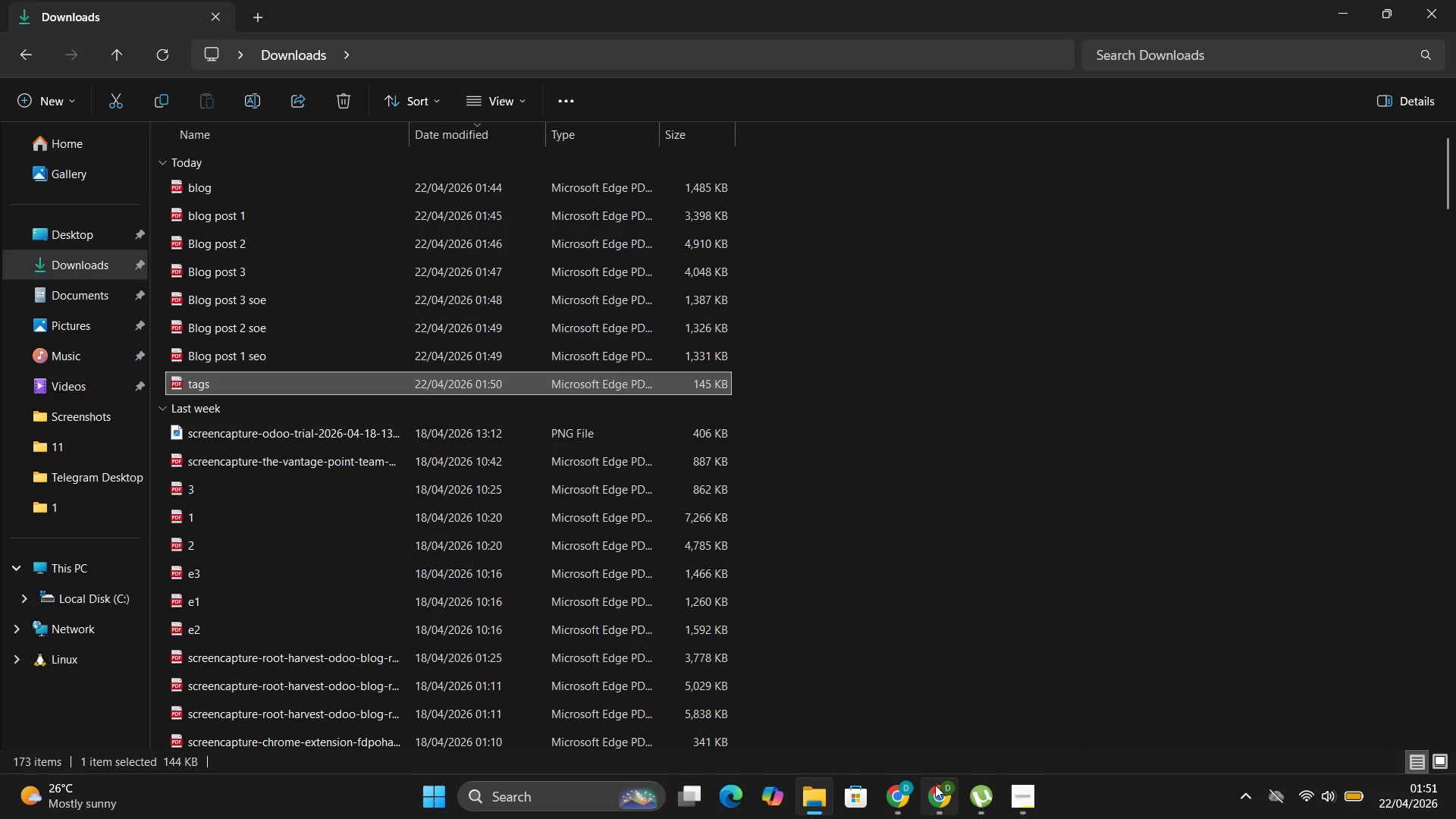 
left_click([910, 659])
 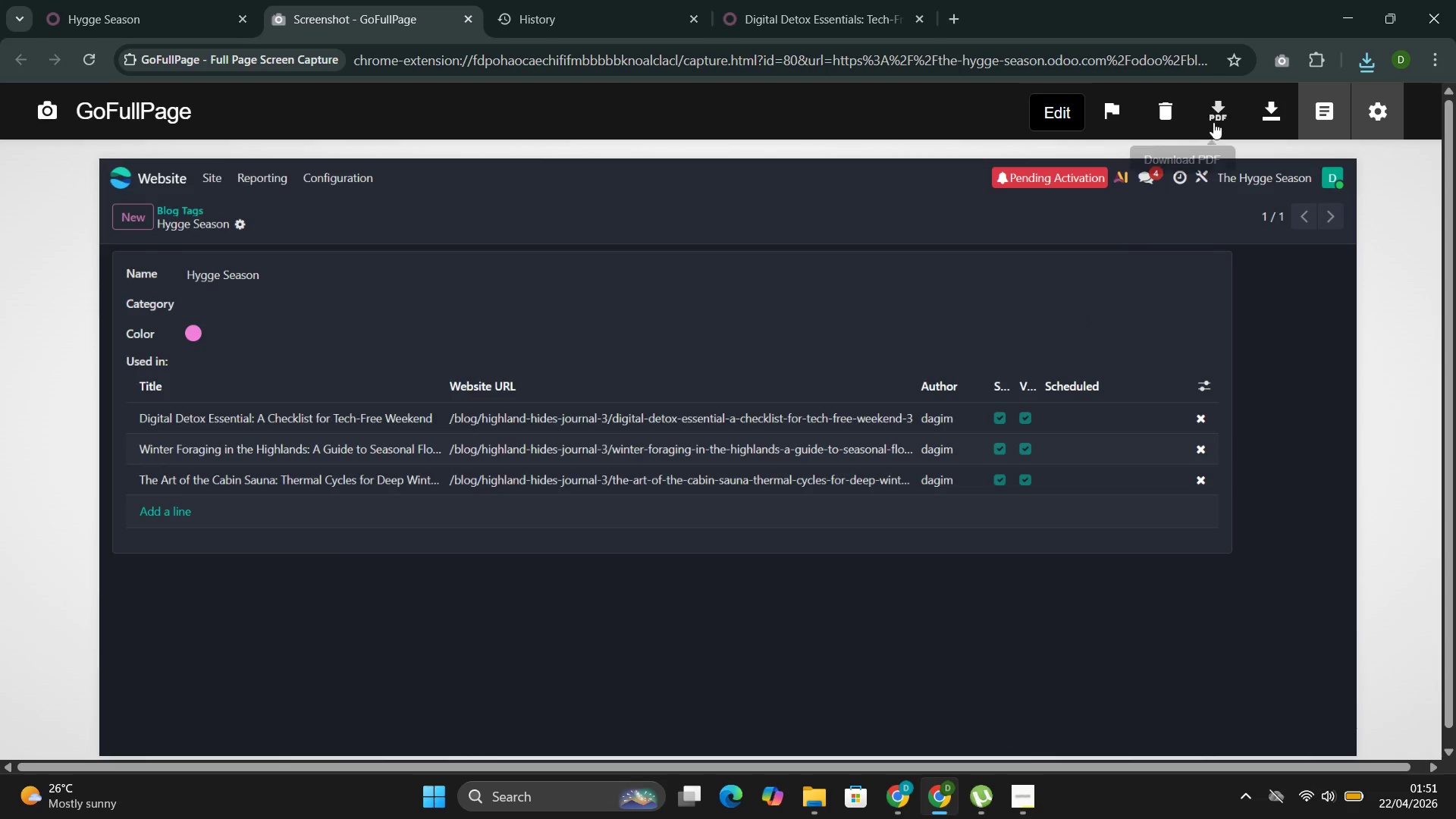 
left_click([1217, 117])
 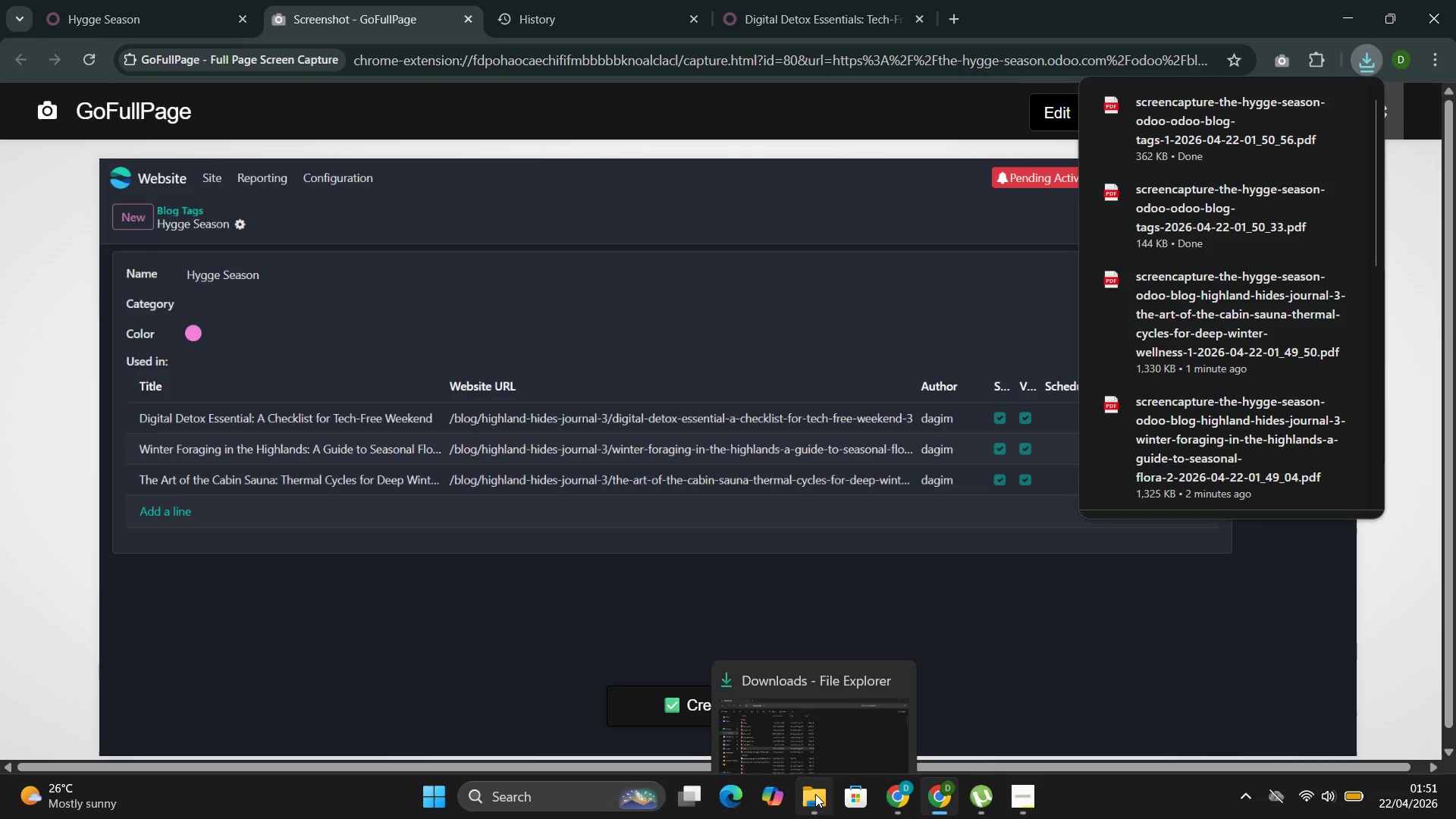 
left_click([767, 685])
 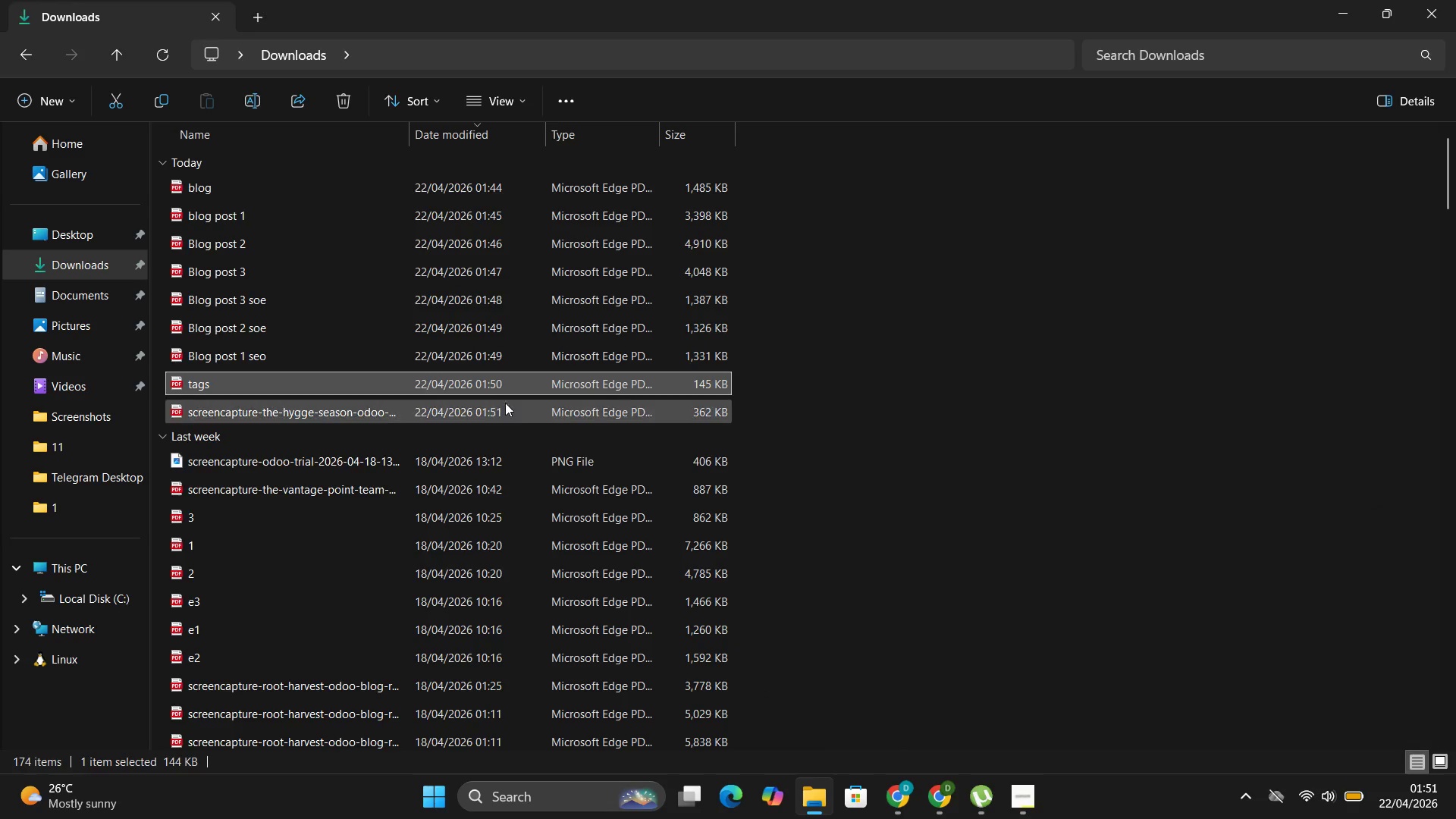 
left_click([502, 406])
 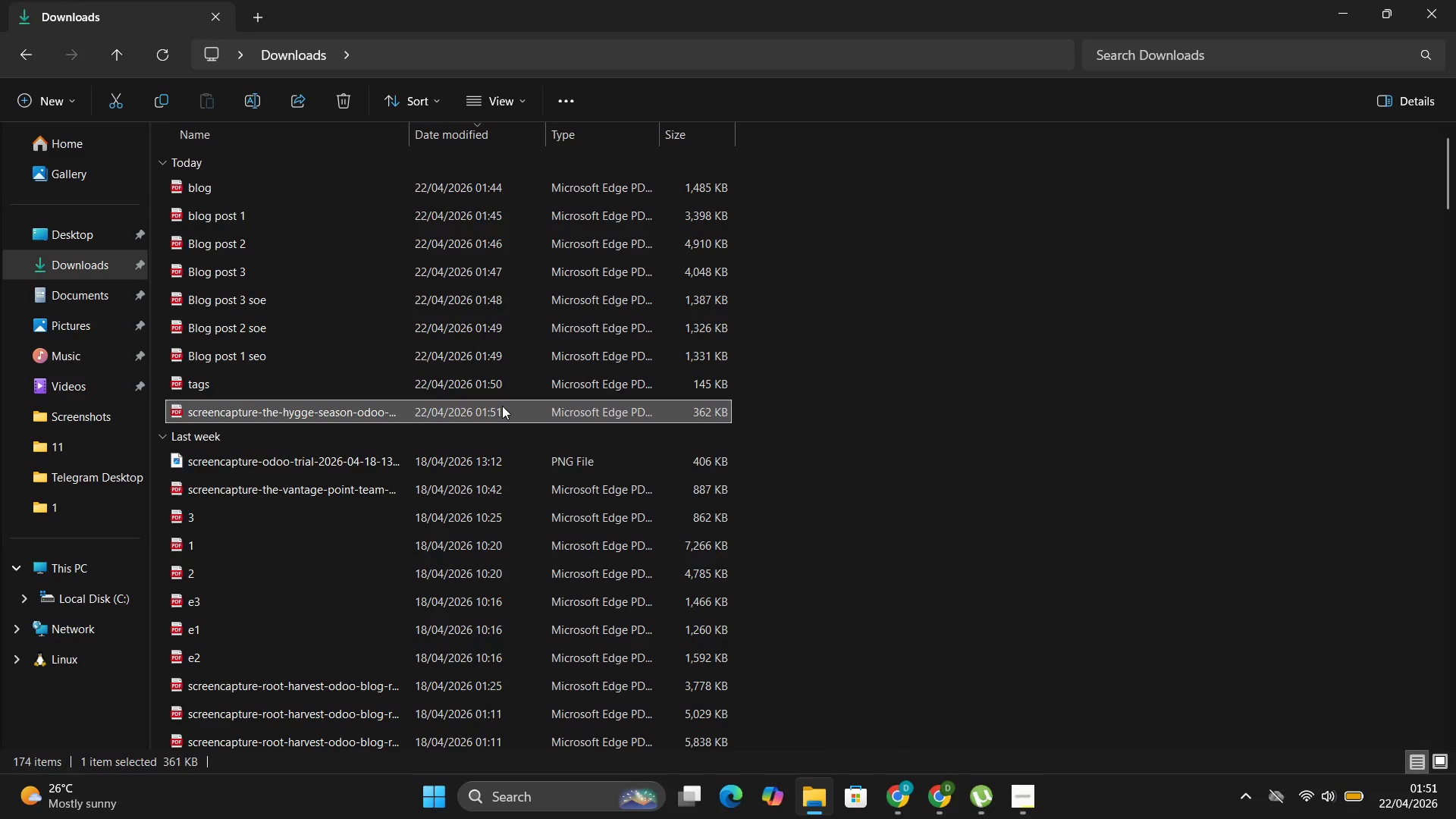 
type([F2]blog tags)
 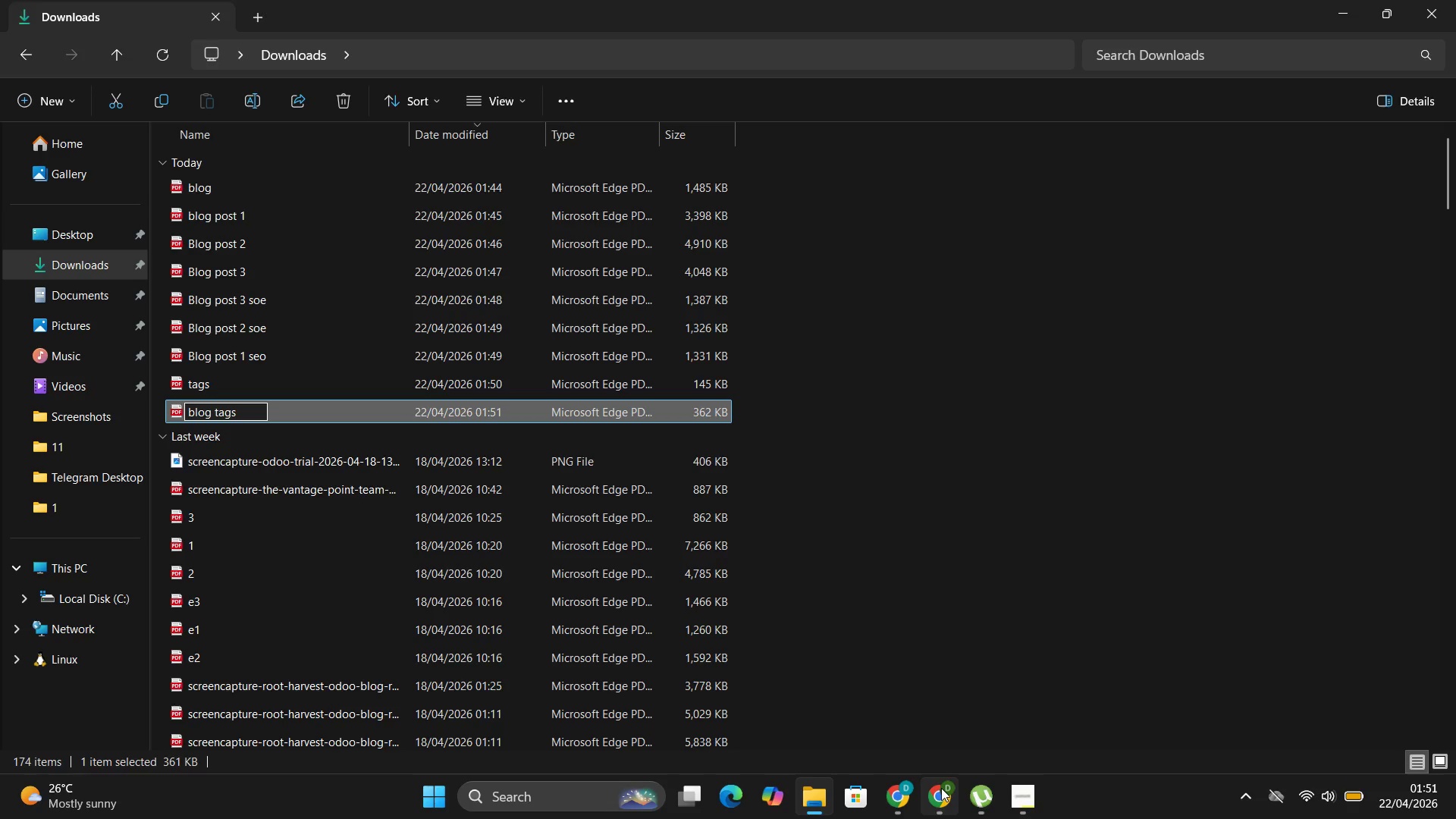 
left_click([921, 716])
 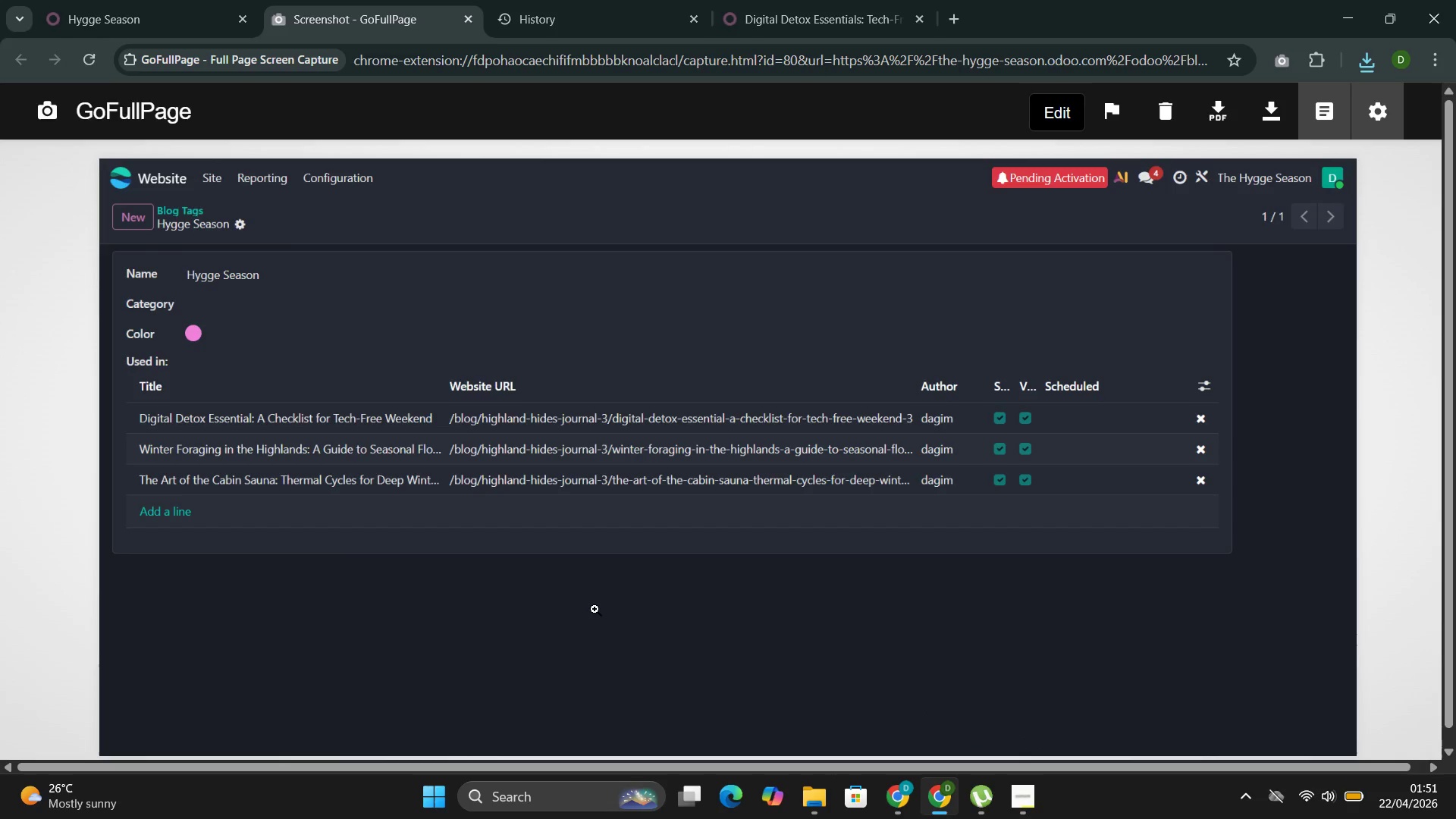 
left_click([595, 609])
 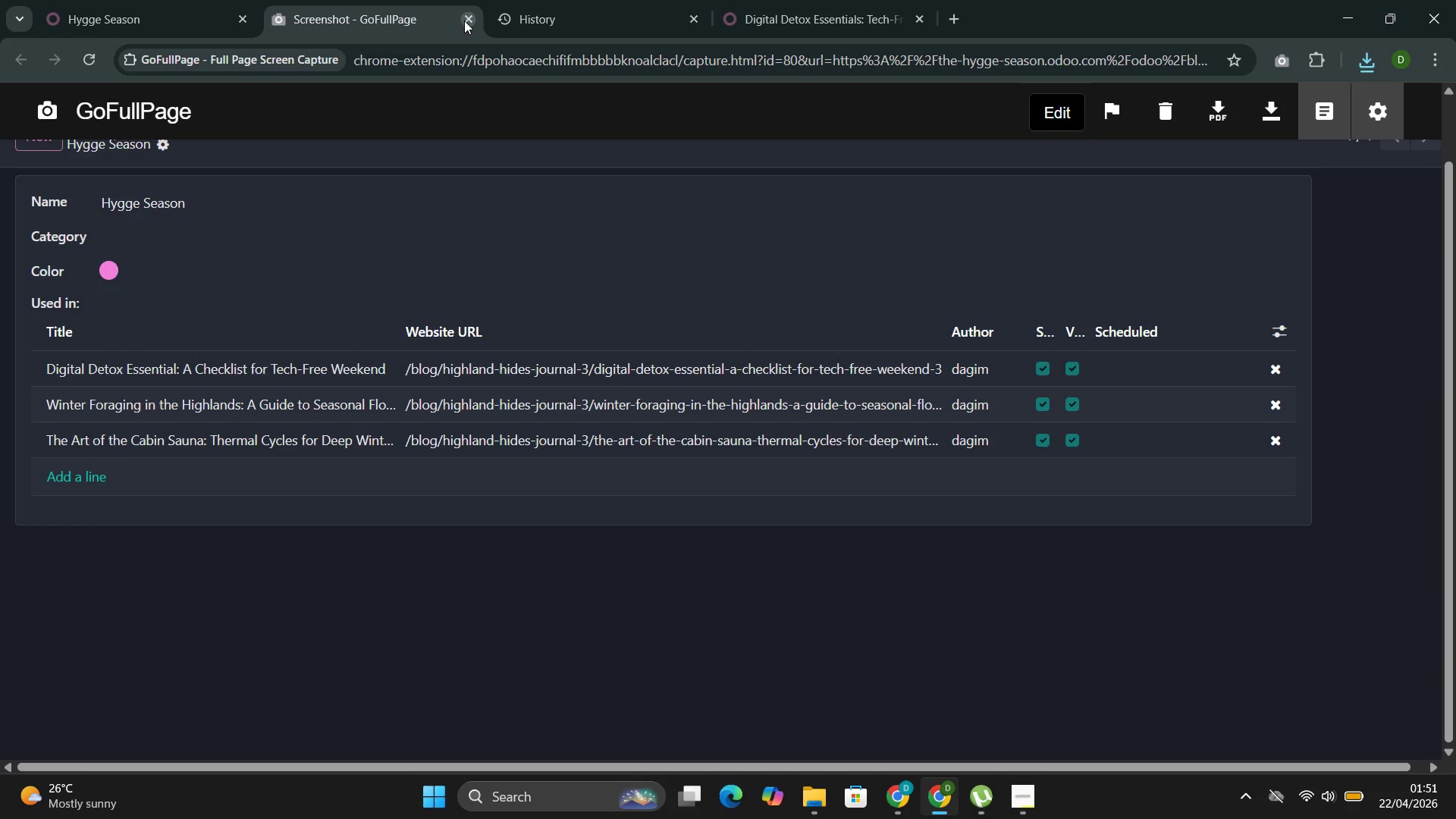 
left_click([464, 20])
 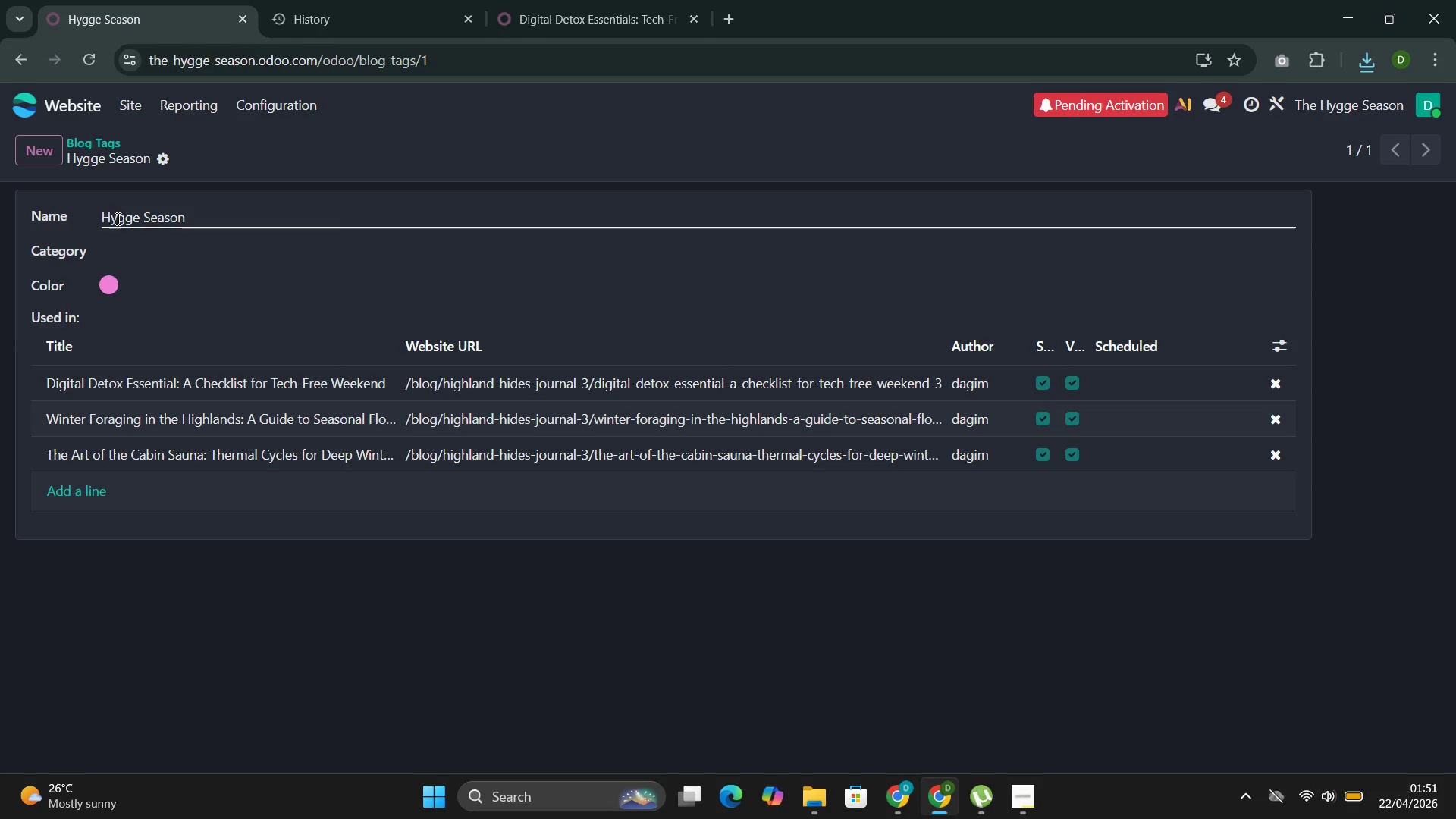 
left_click([19, 55])
 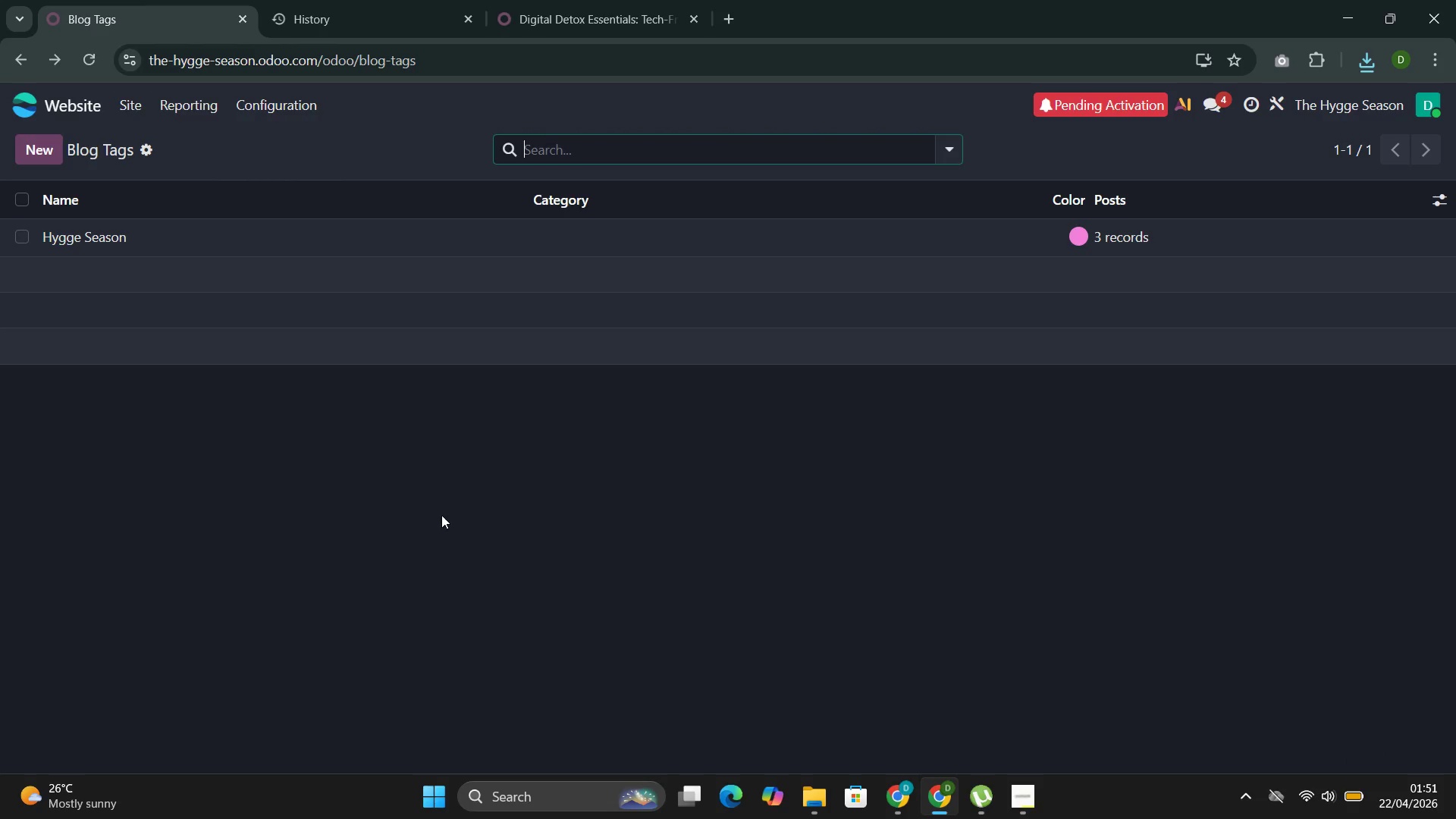 
wait(7.58)
 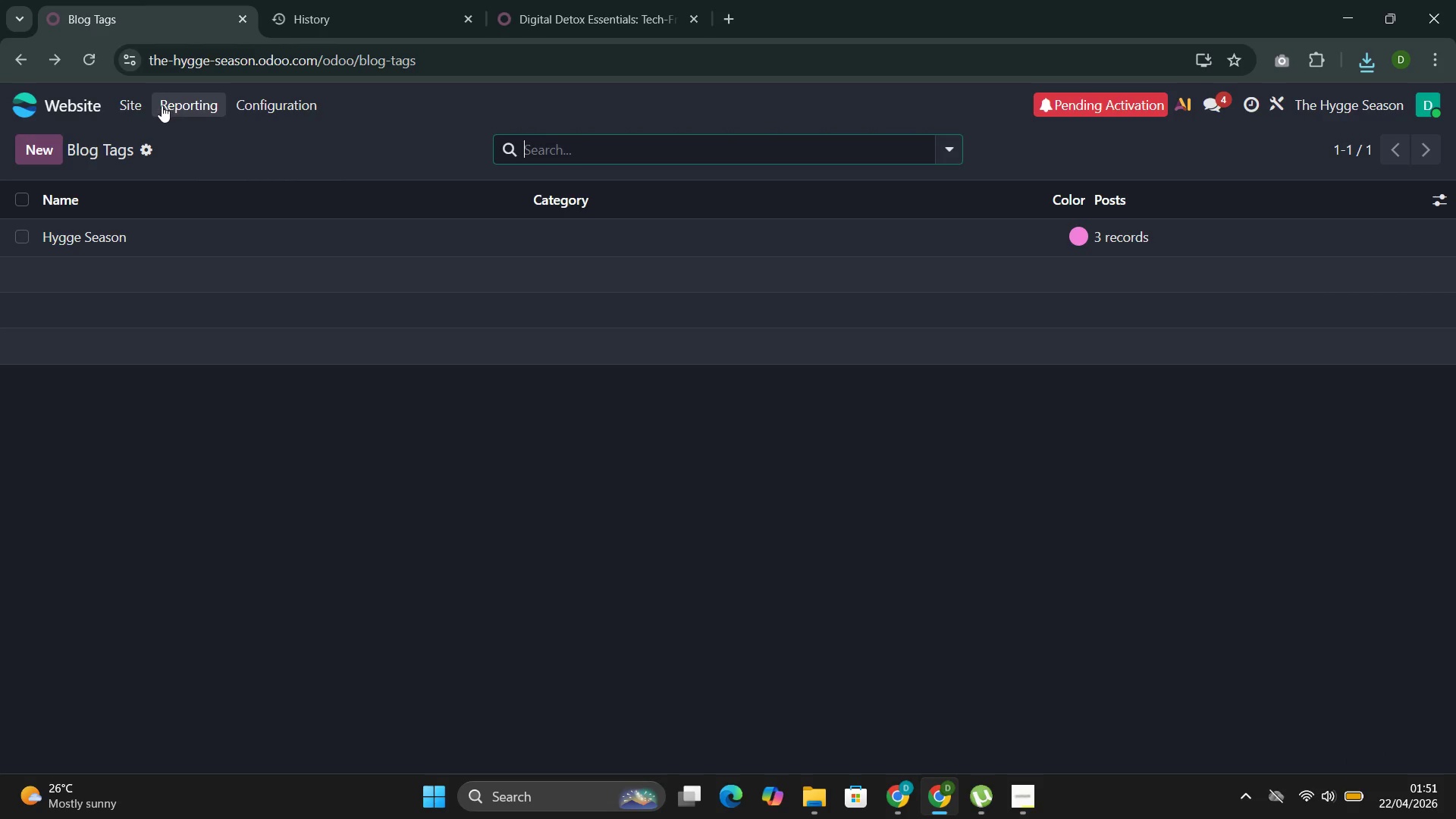 
left_click([993, 736])